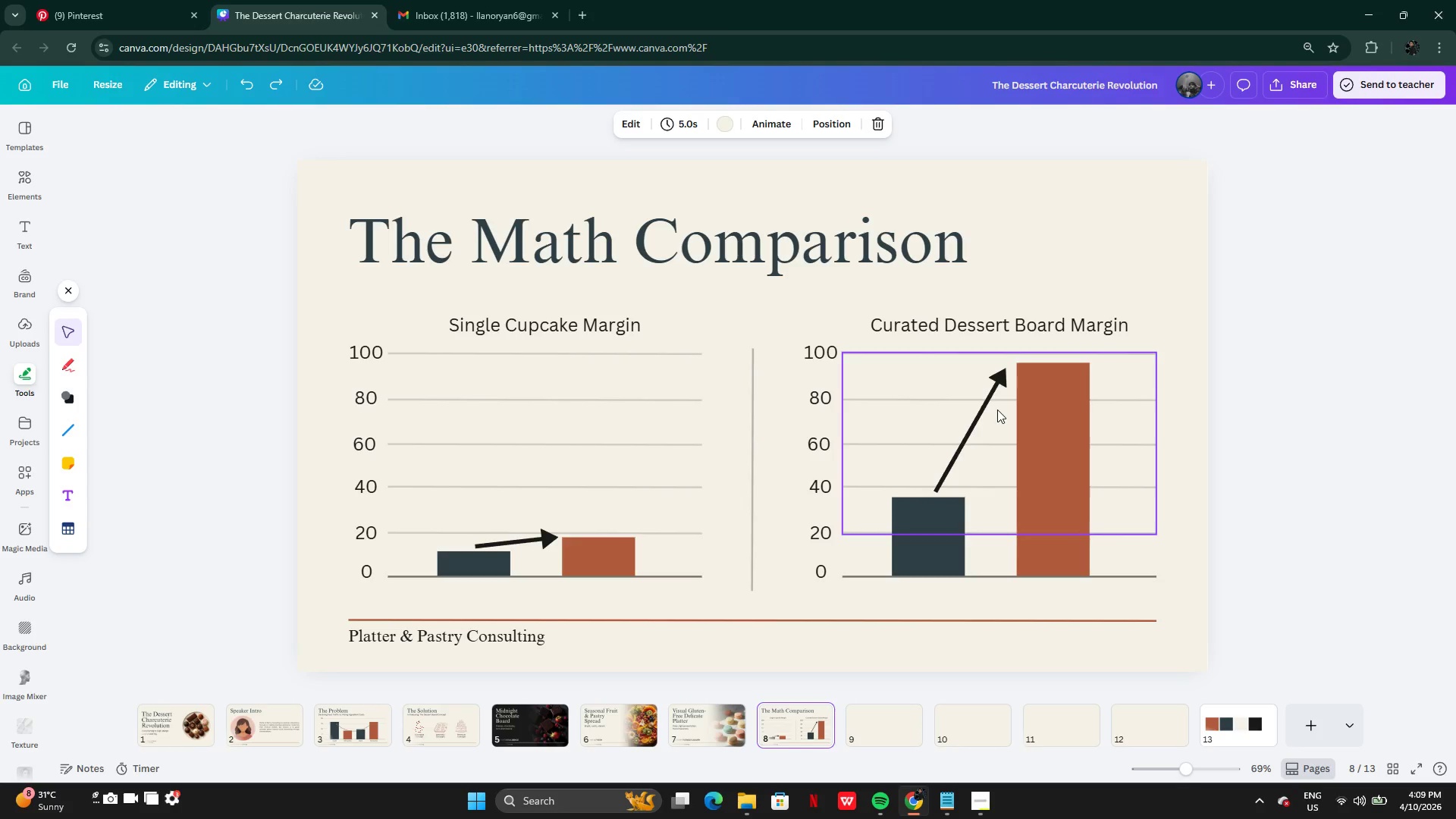 
wait(13.58)
 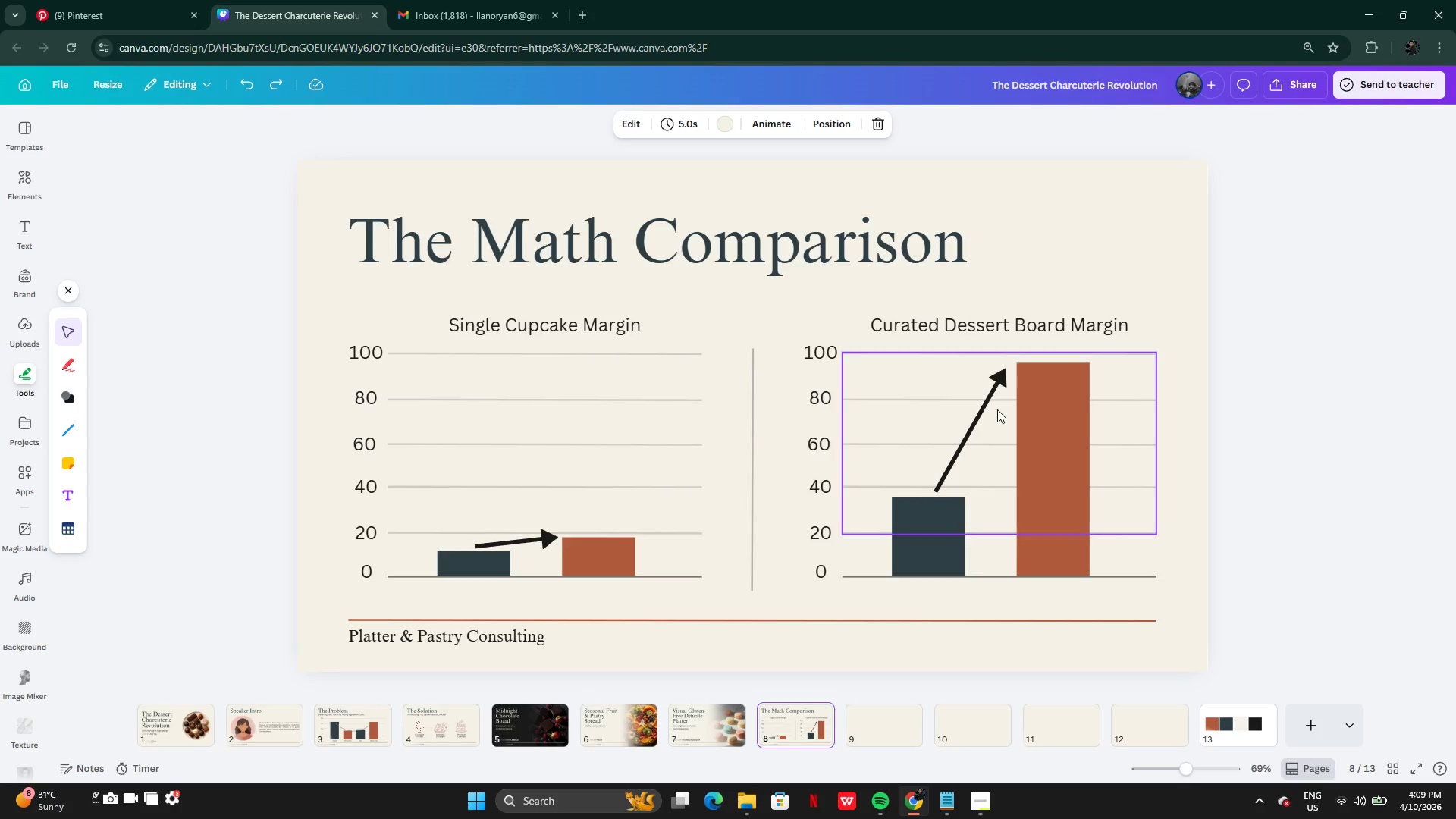 
left_click([872, 719])
 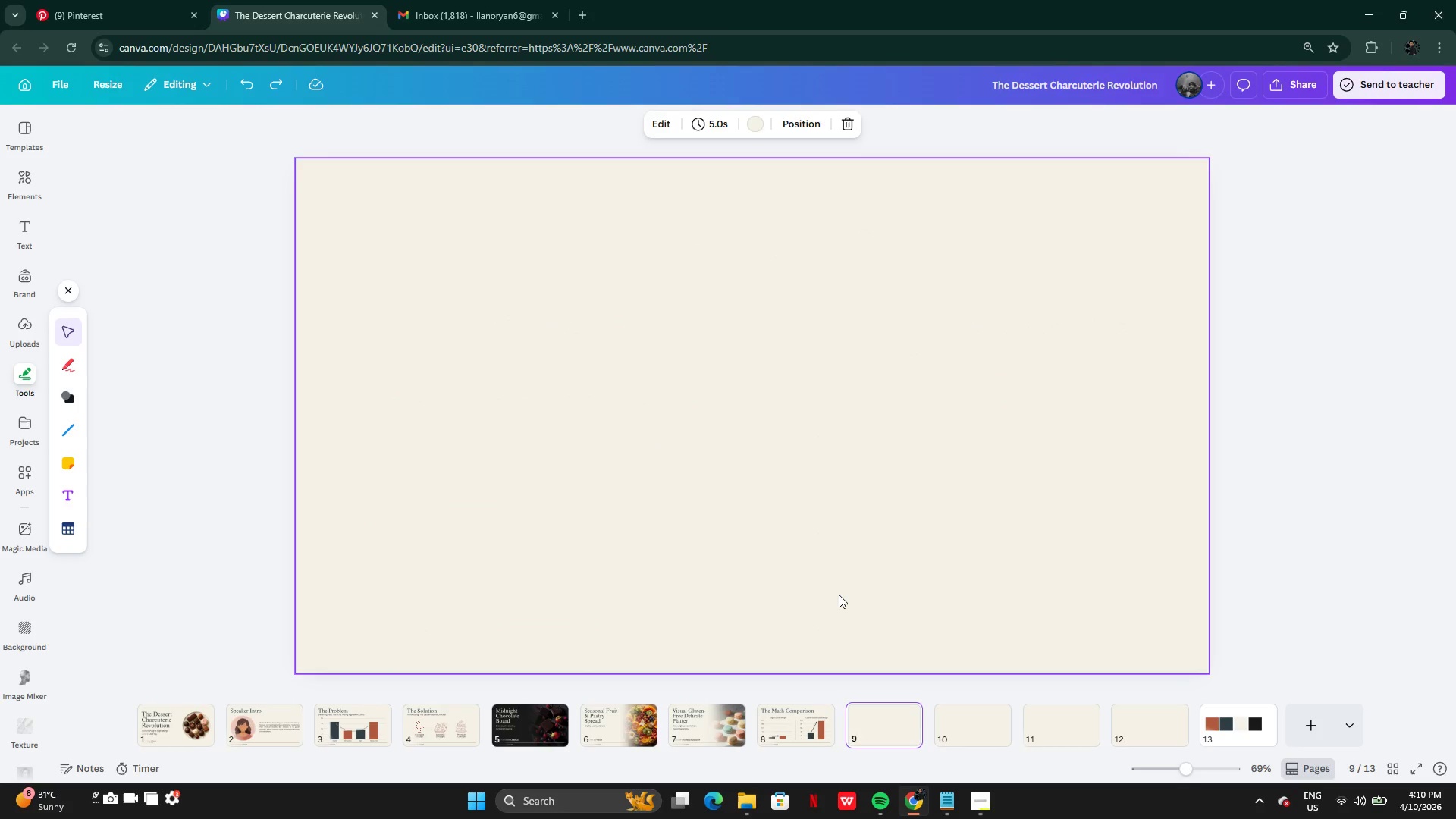 
left_click_drag(start_coordinate=[772, 723], to_coordinate=[774, 731])
 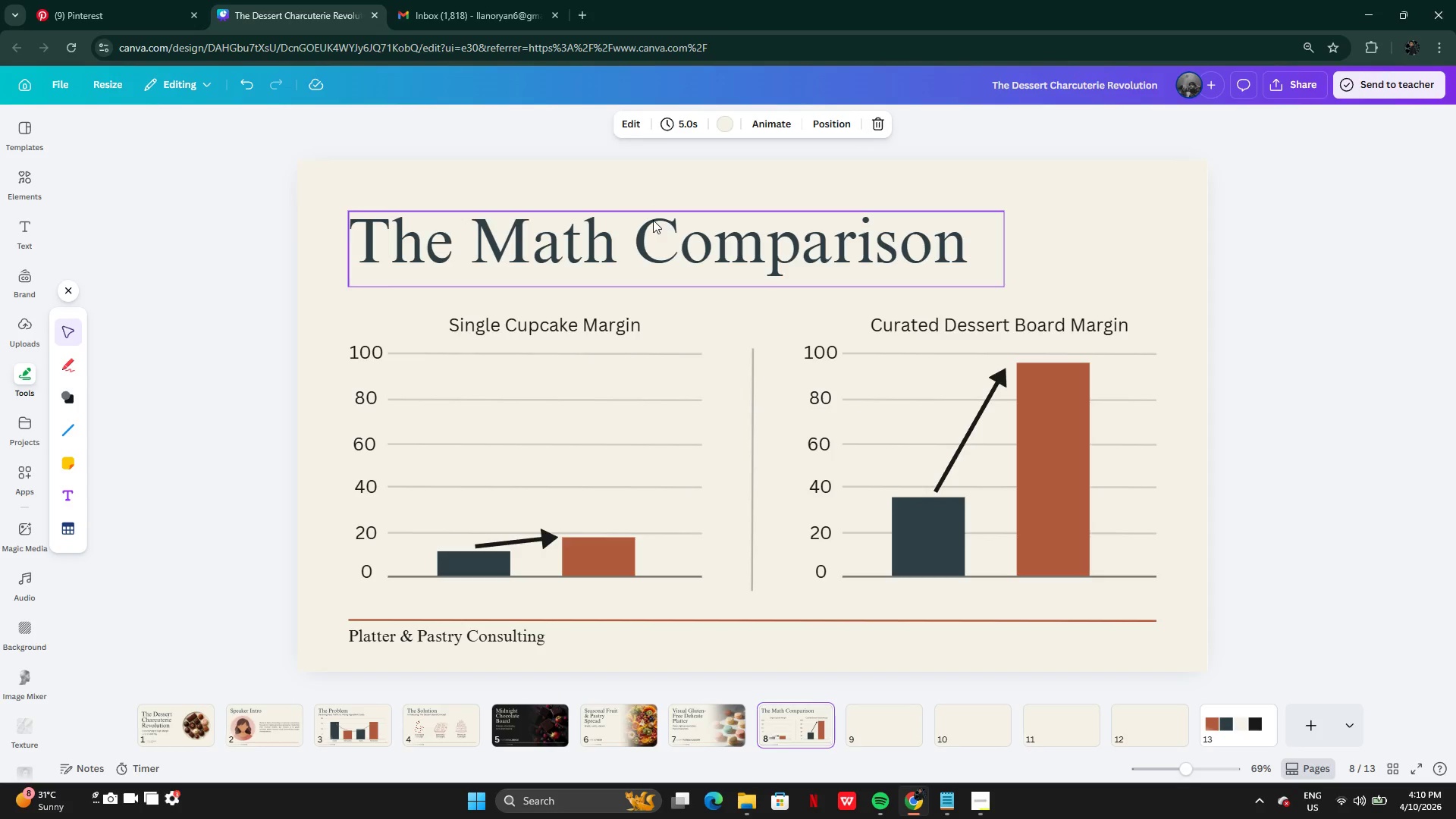 
left_click([653, 220])
 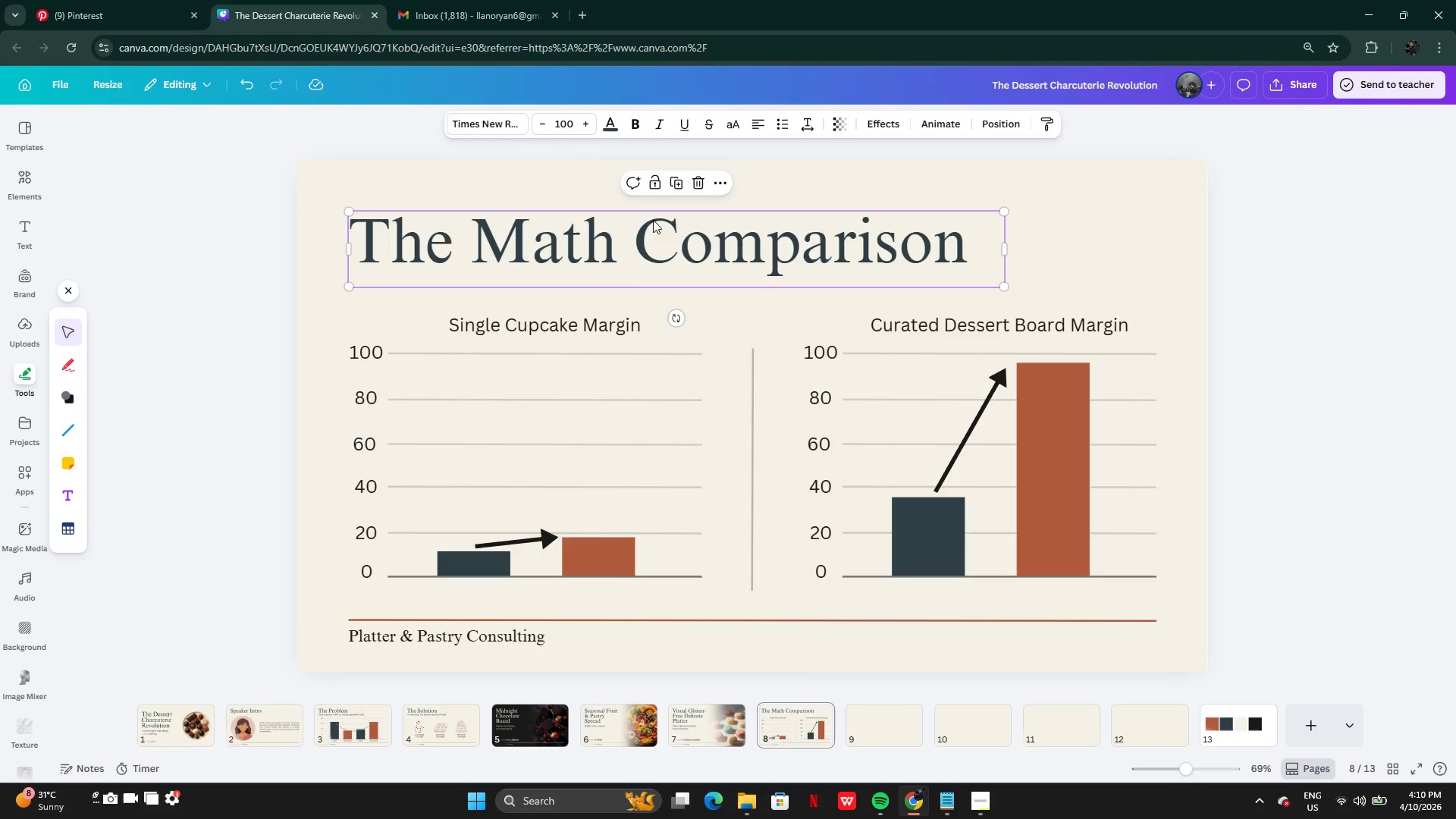 
hold_key(key=ShiftLeft, duration=1.5)
left_click([485, 613])
 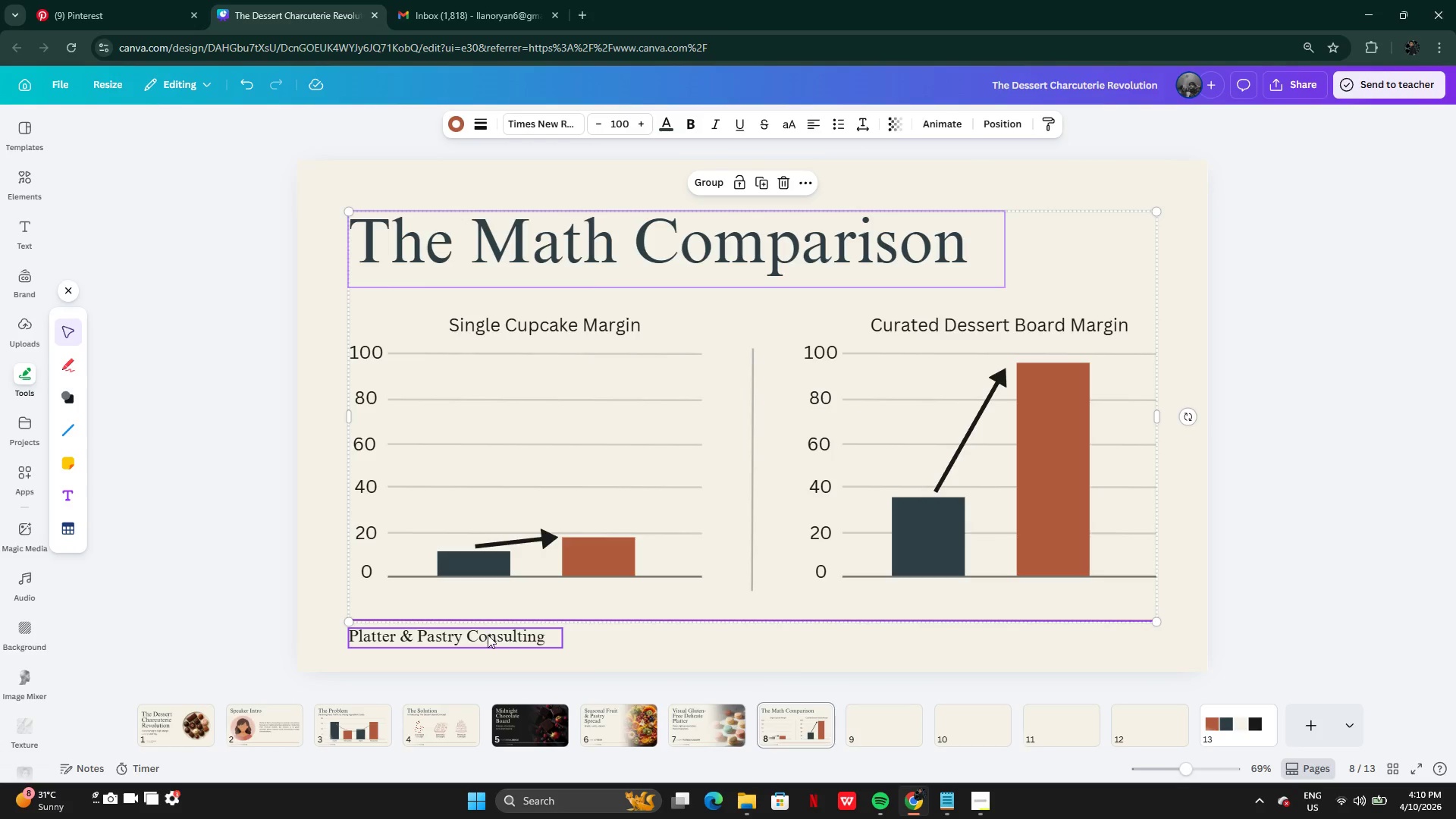 
hold_key(key=ShiftLeft, duration=1.24)
left_click([488, 643])
 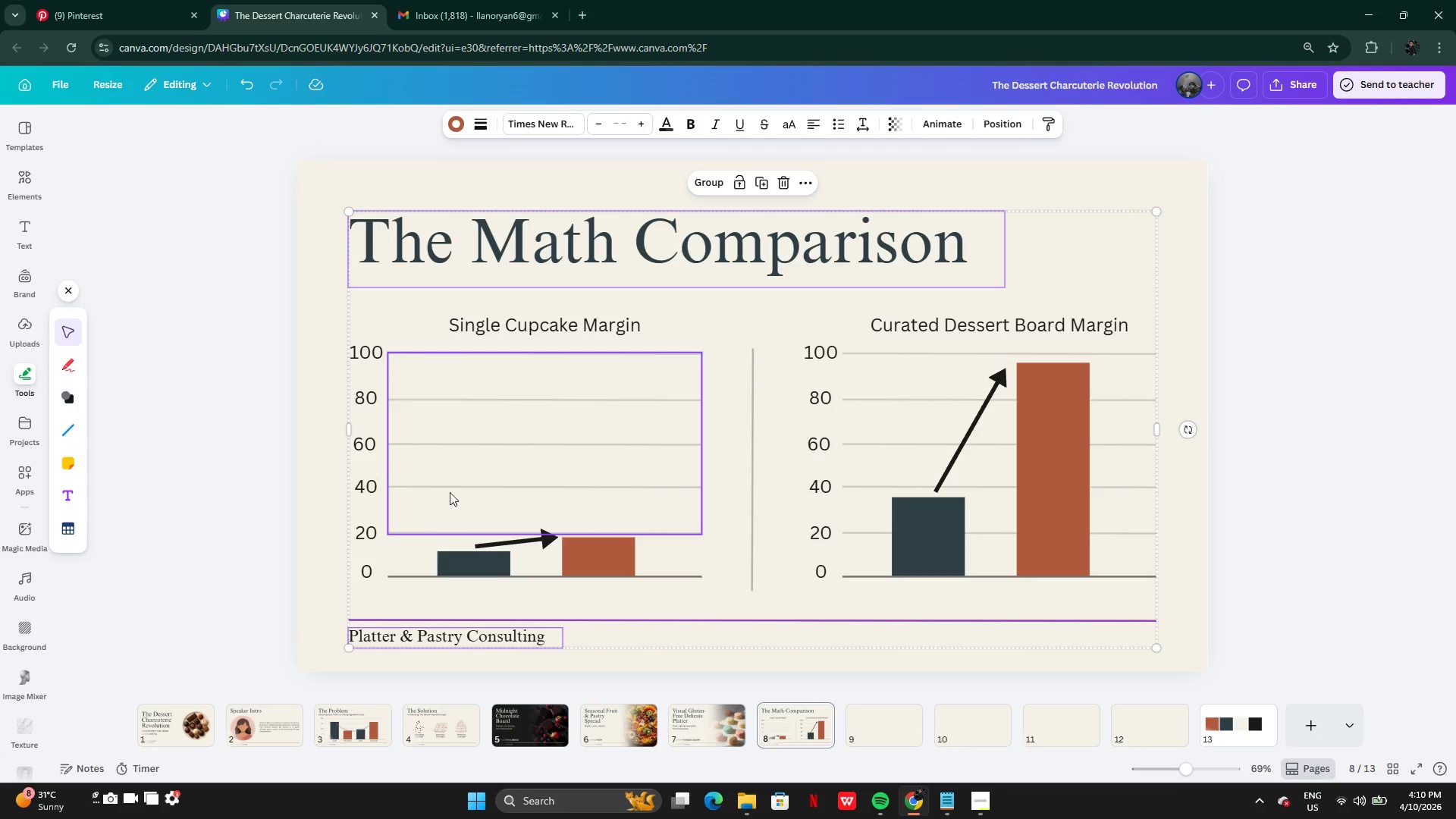 
left_click([243, 431])
 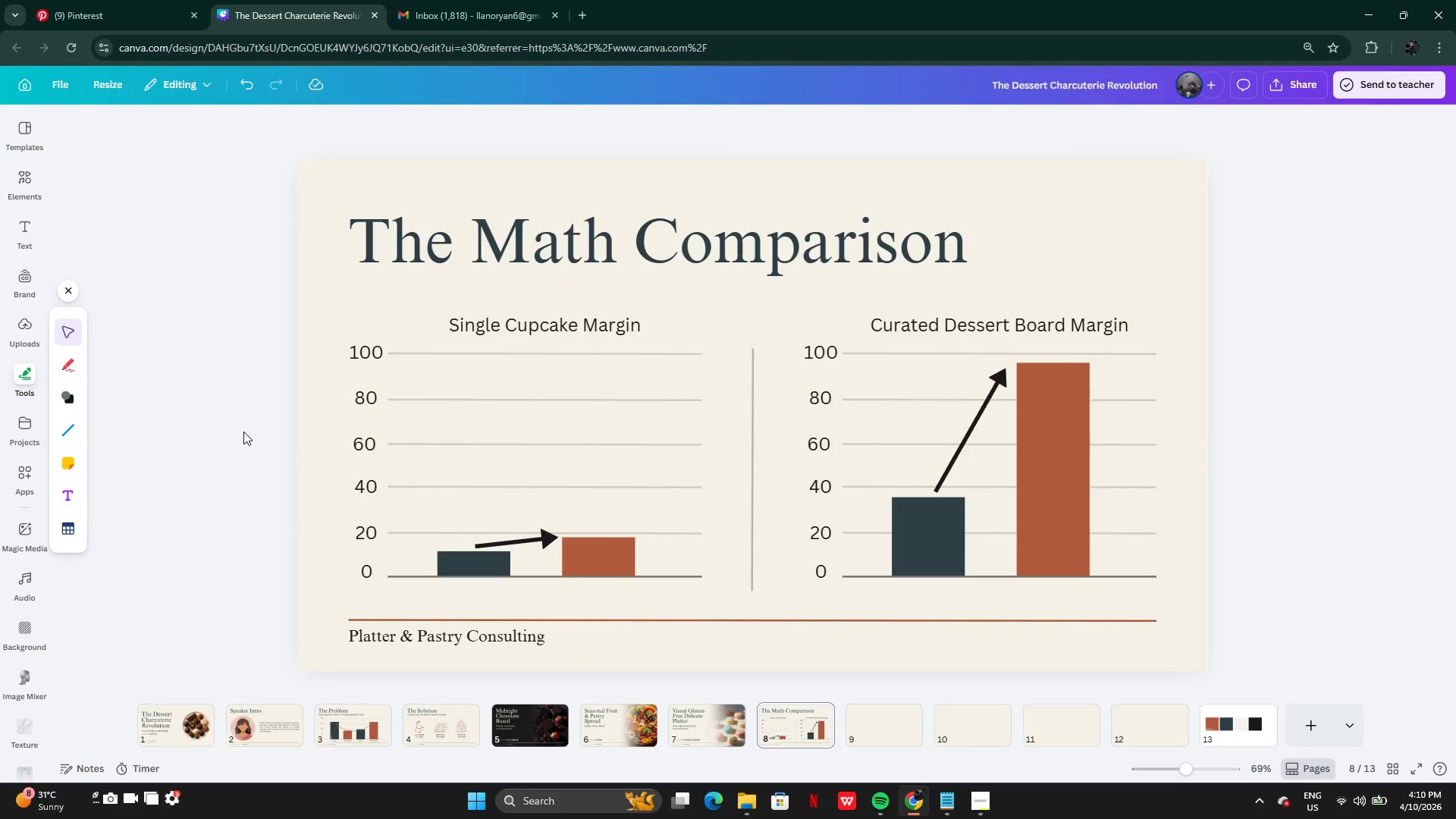 
left_click([193, 357])
 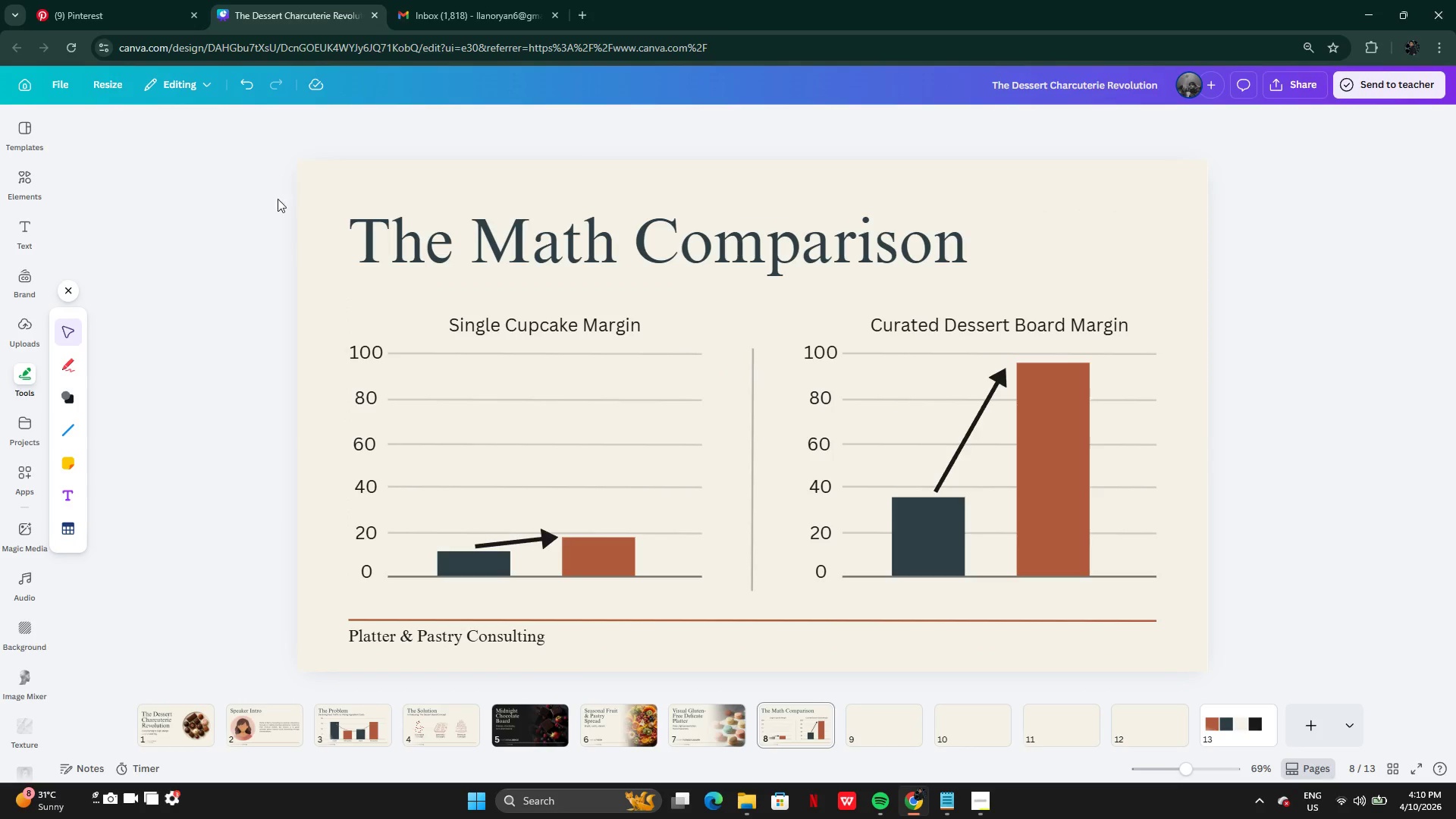 
left_click_drag(start_coordinate=[272, 195], to_coordinate=[1206, 667])
 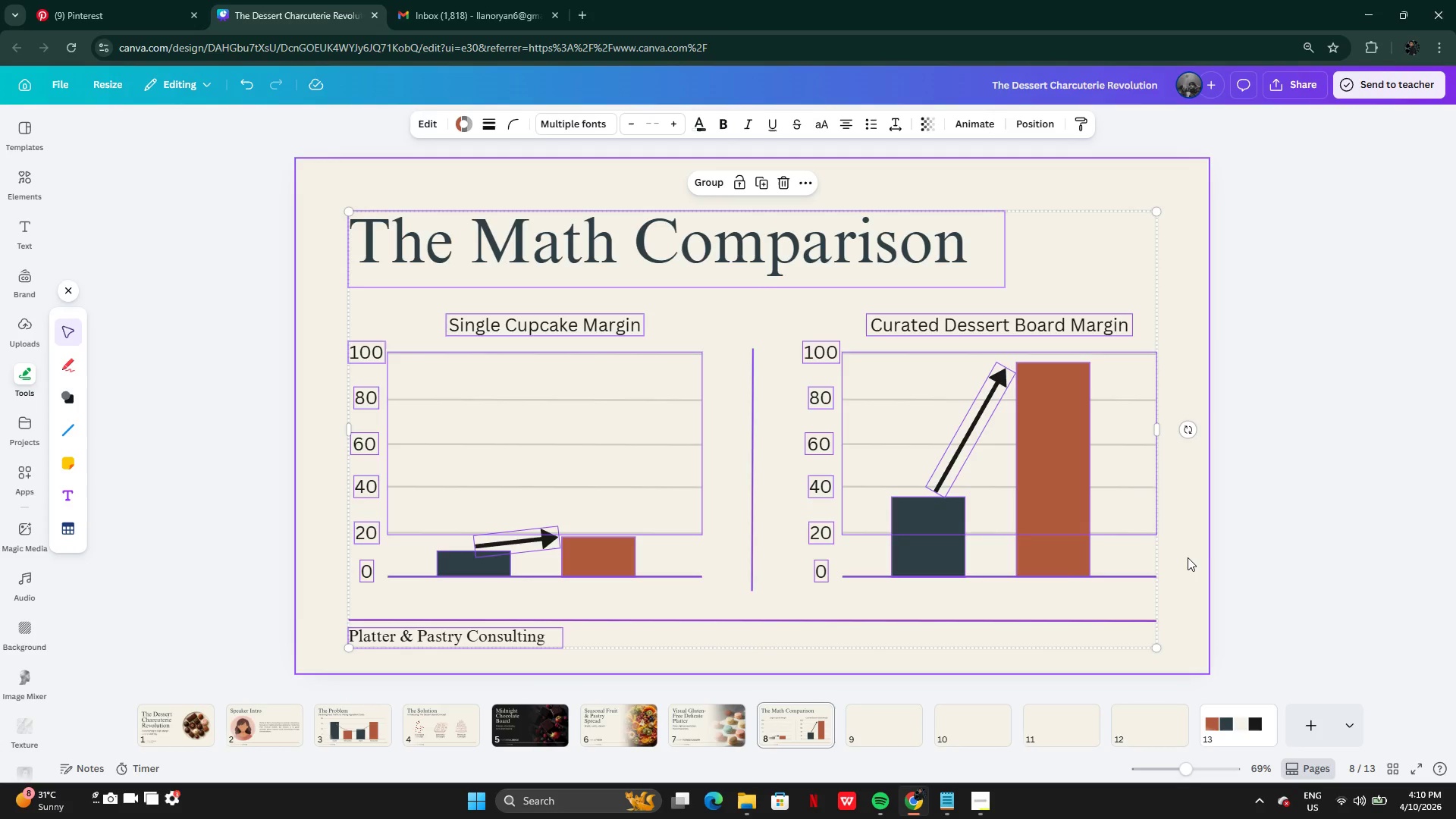 
key(Control+C)
 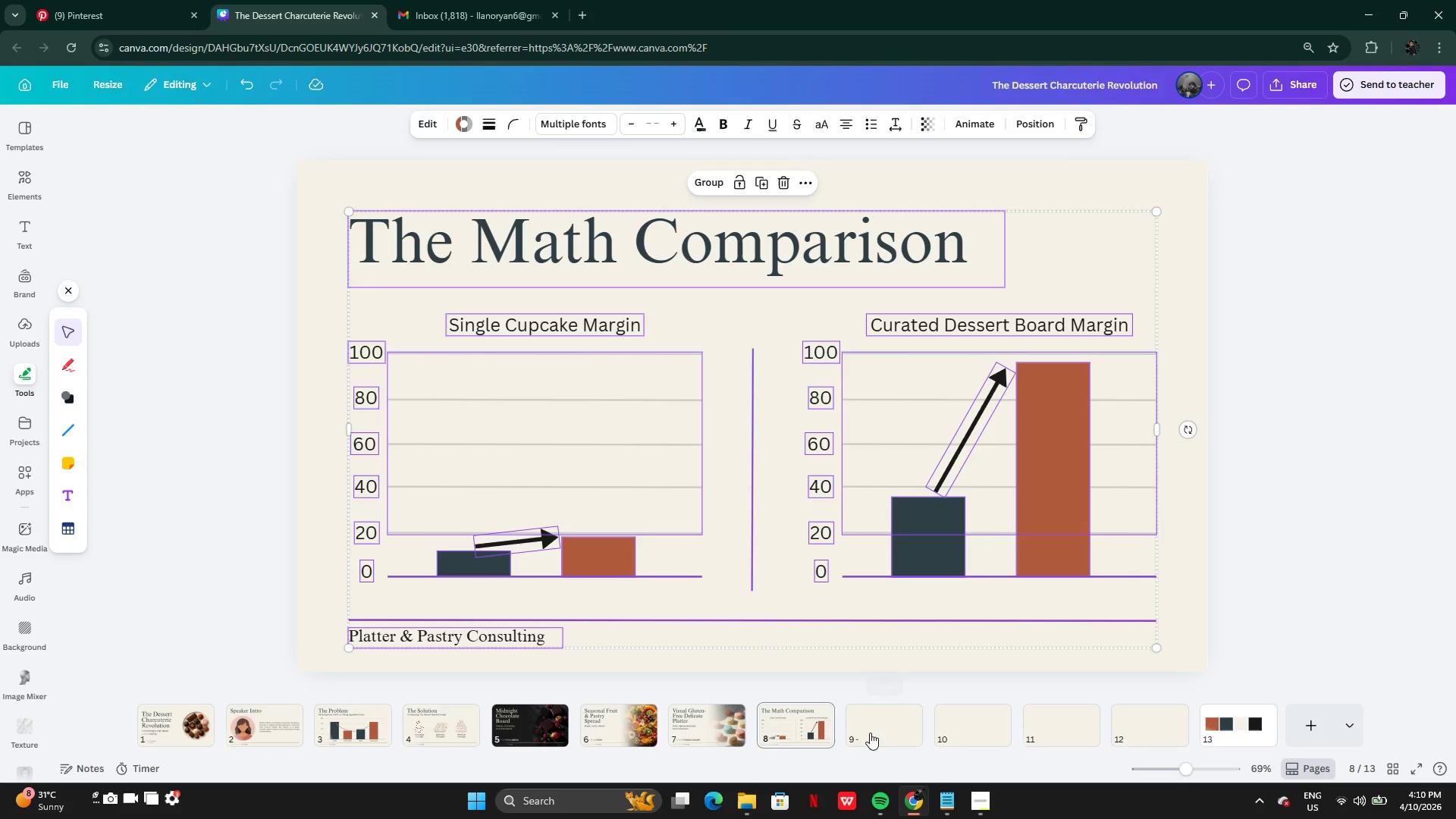 
left_click([870, 733])
 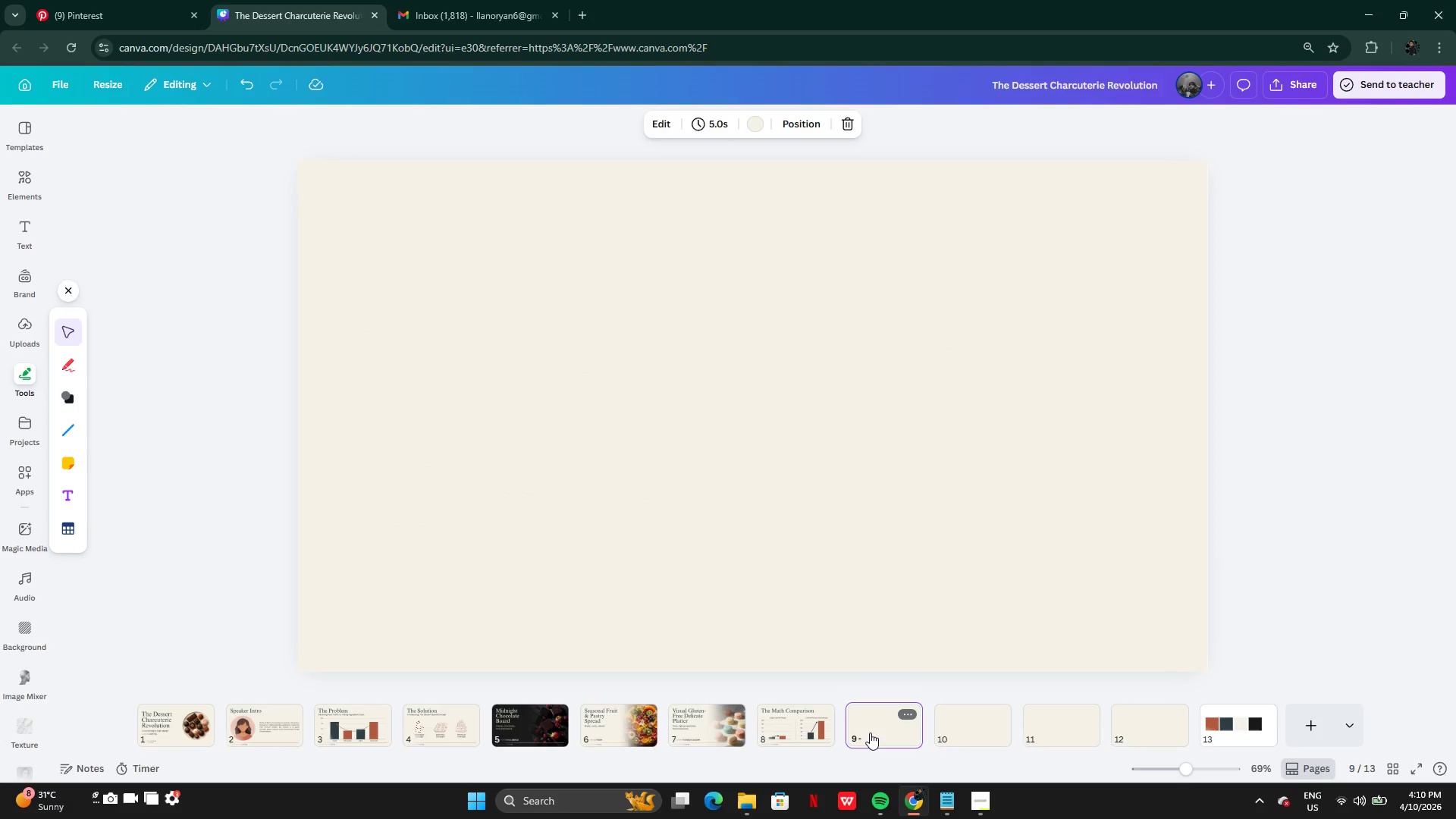 
key(Control+V)
 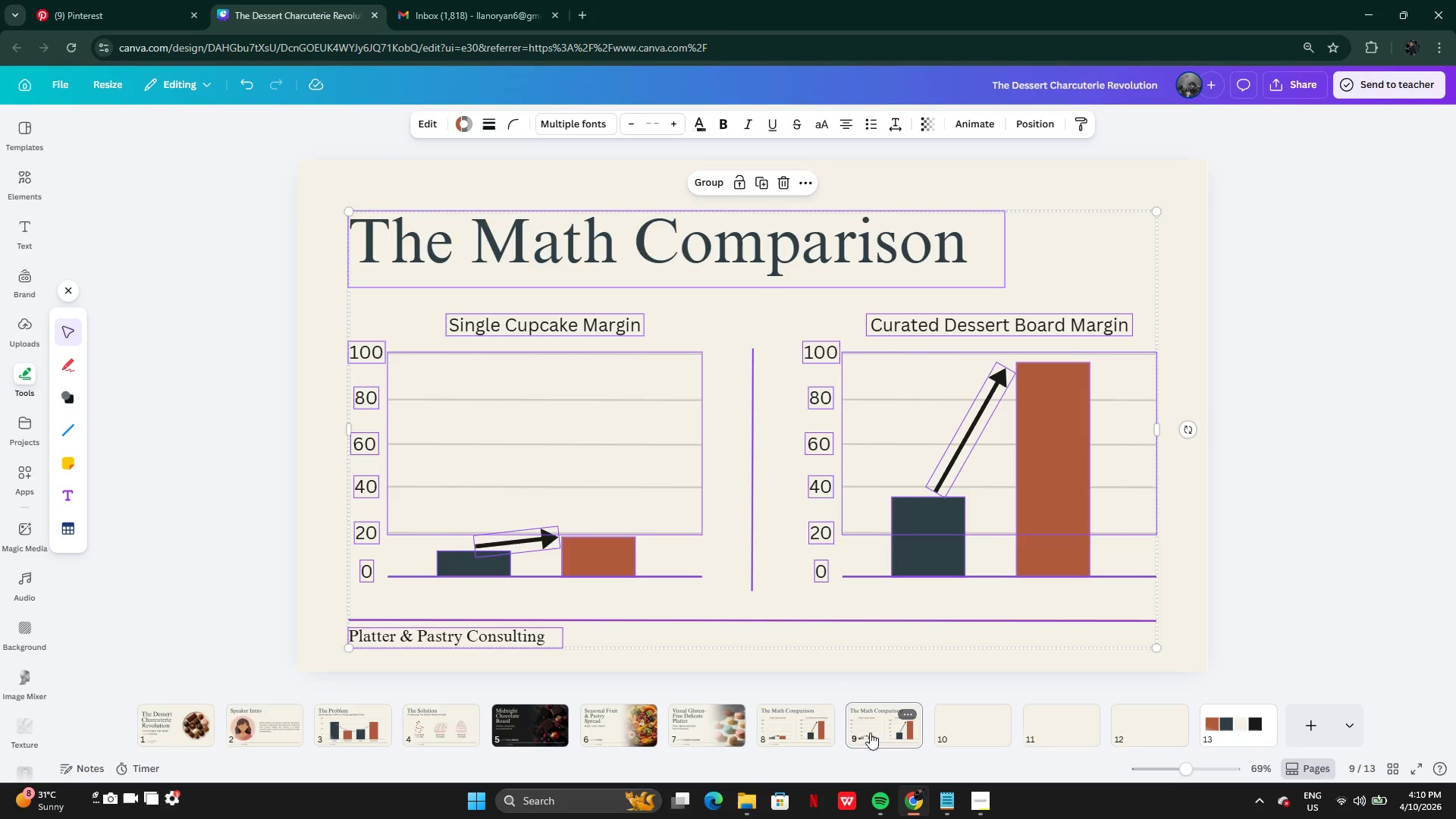 
wait(35.33)
 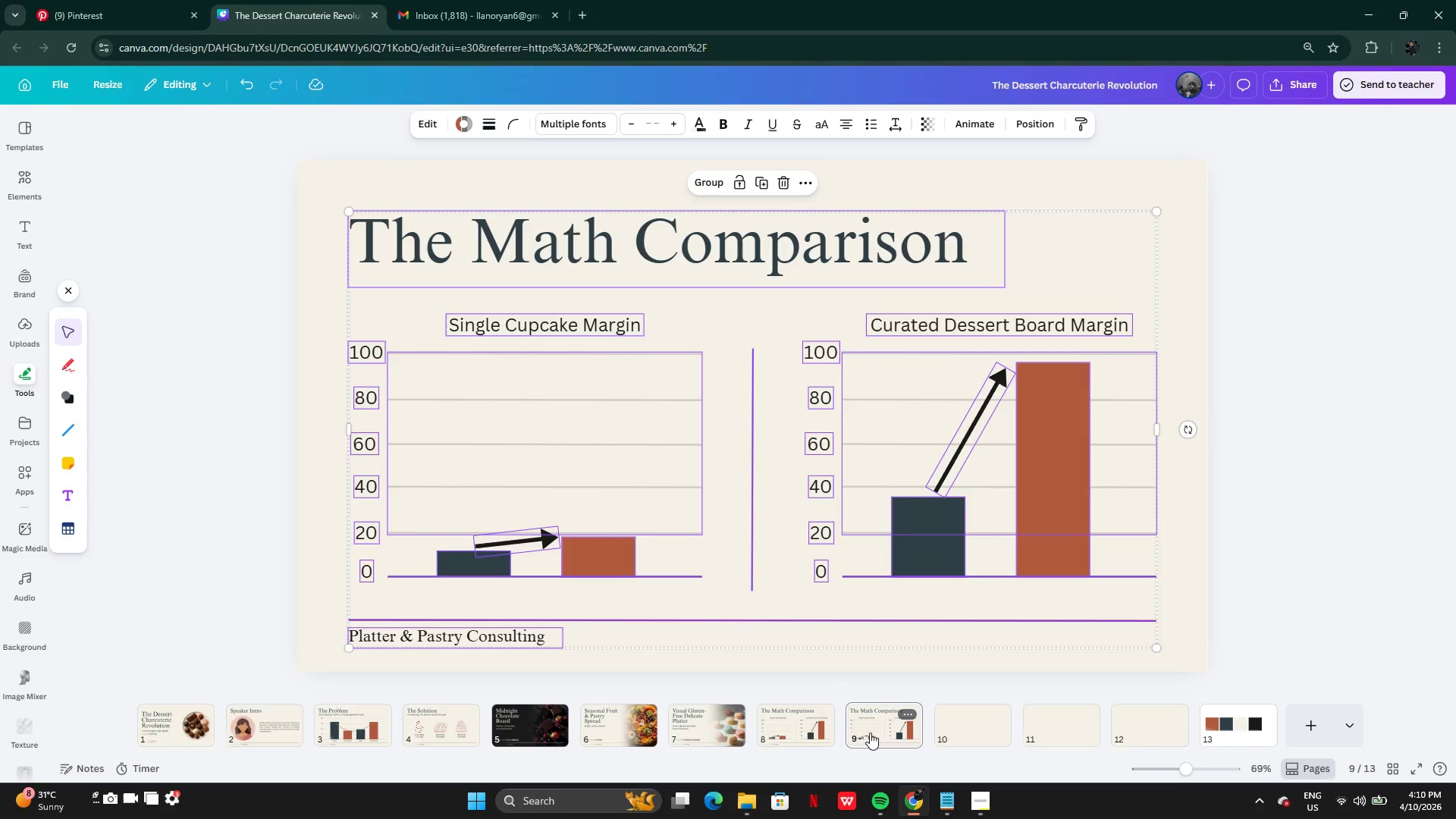 
left_click([1320, 587])
 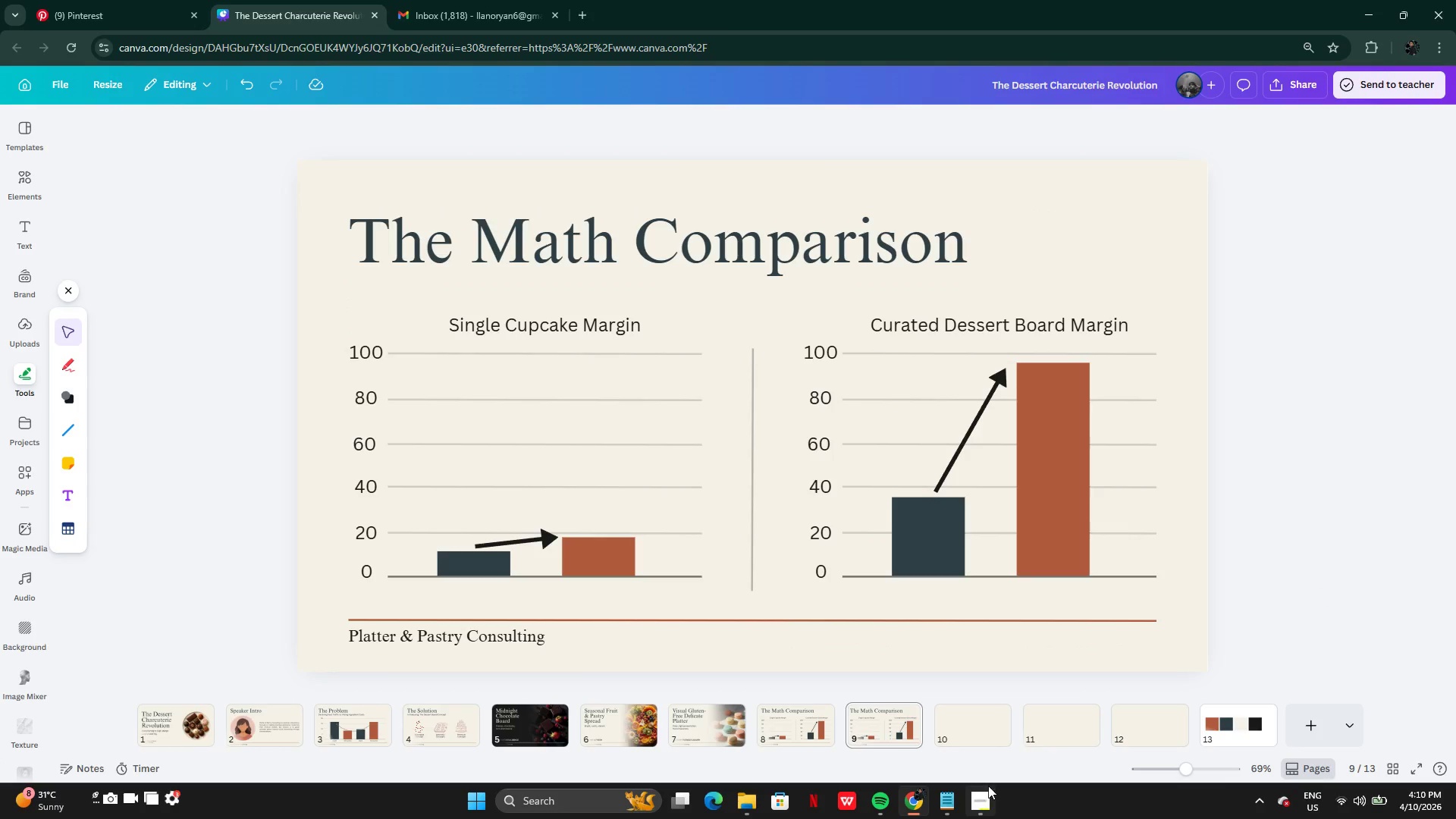 
left_click([988, 786])